 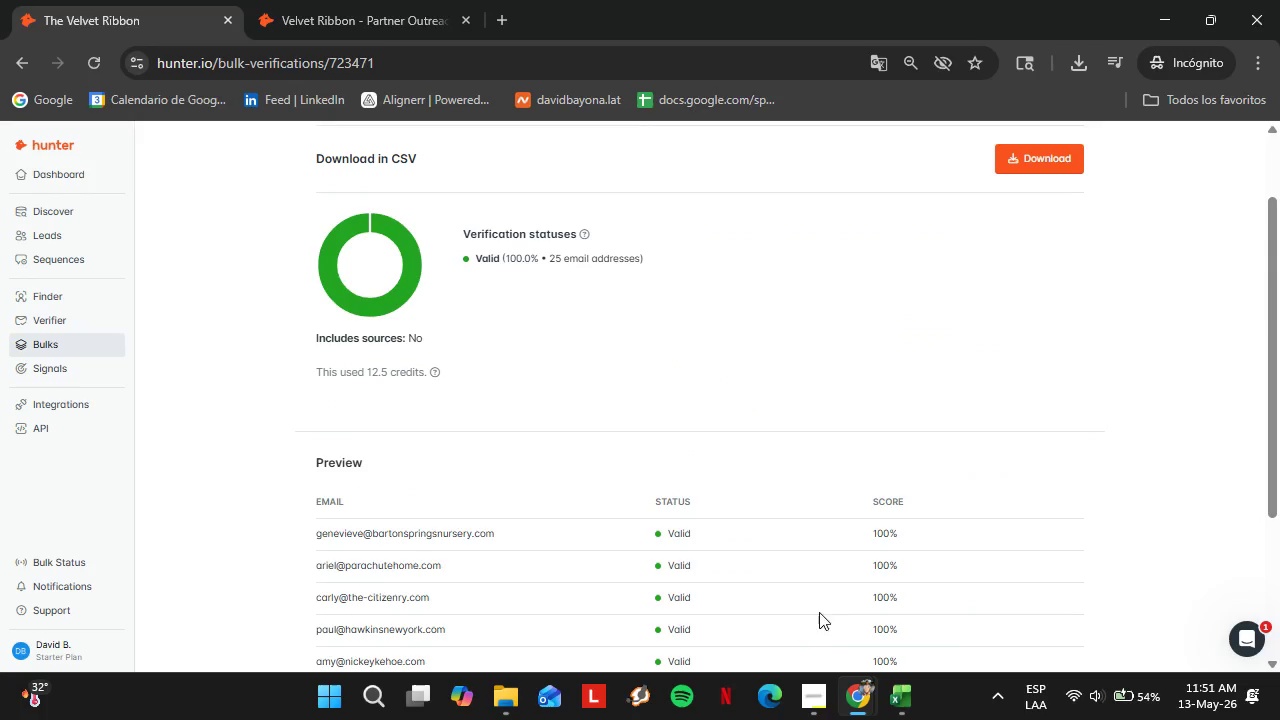 
left_click([737, 609])
 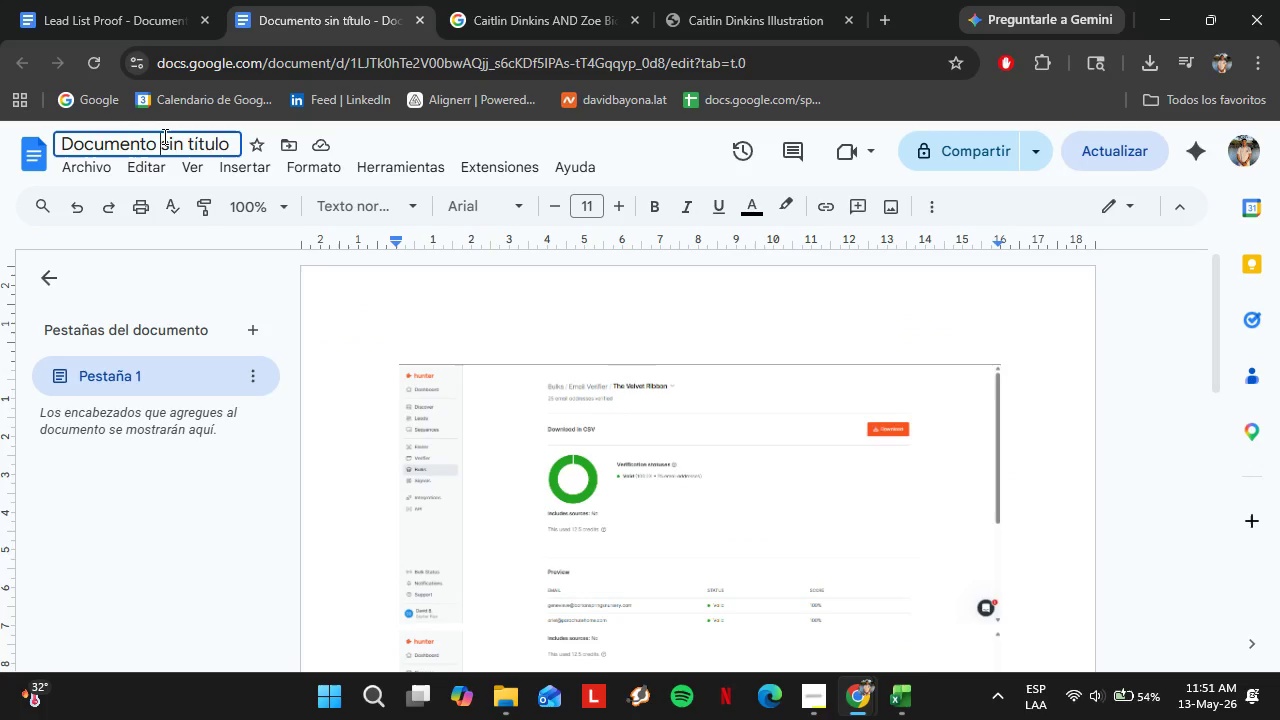 
double_click([163, 136])
 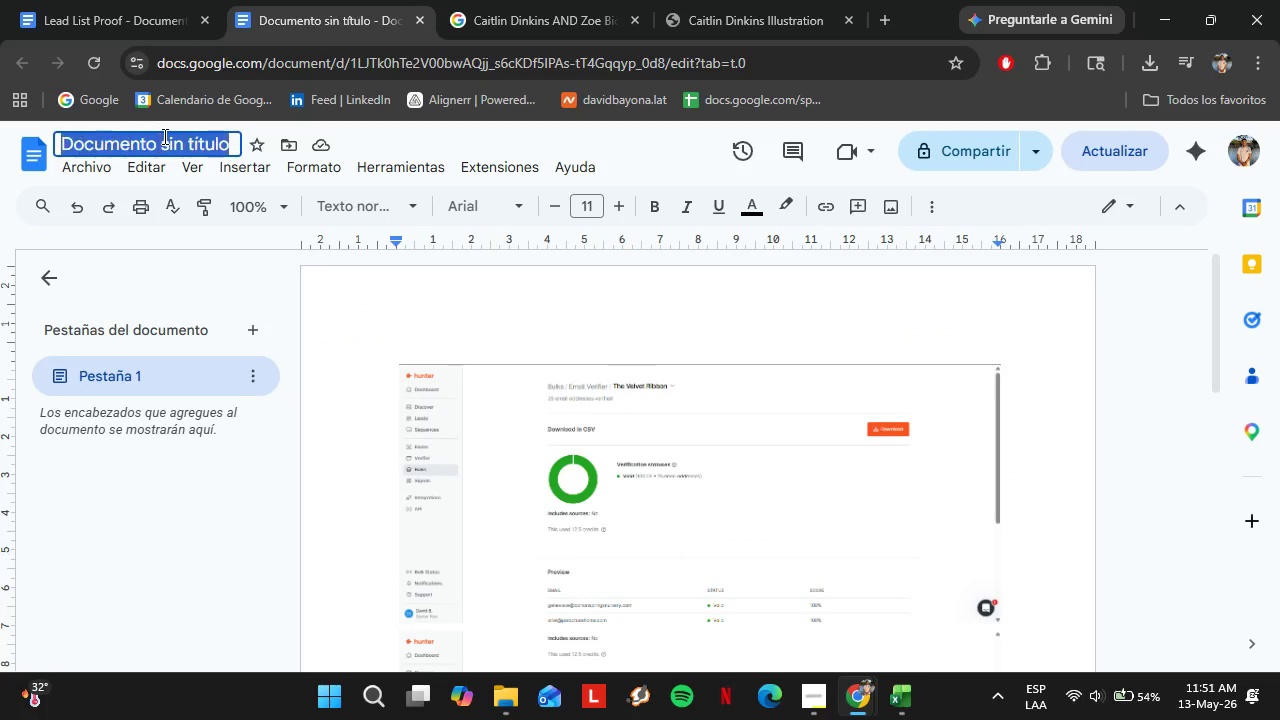 
triple_click([163, 136])
 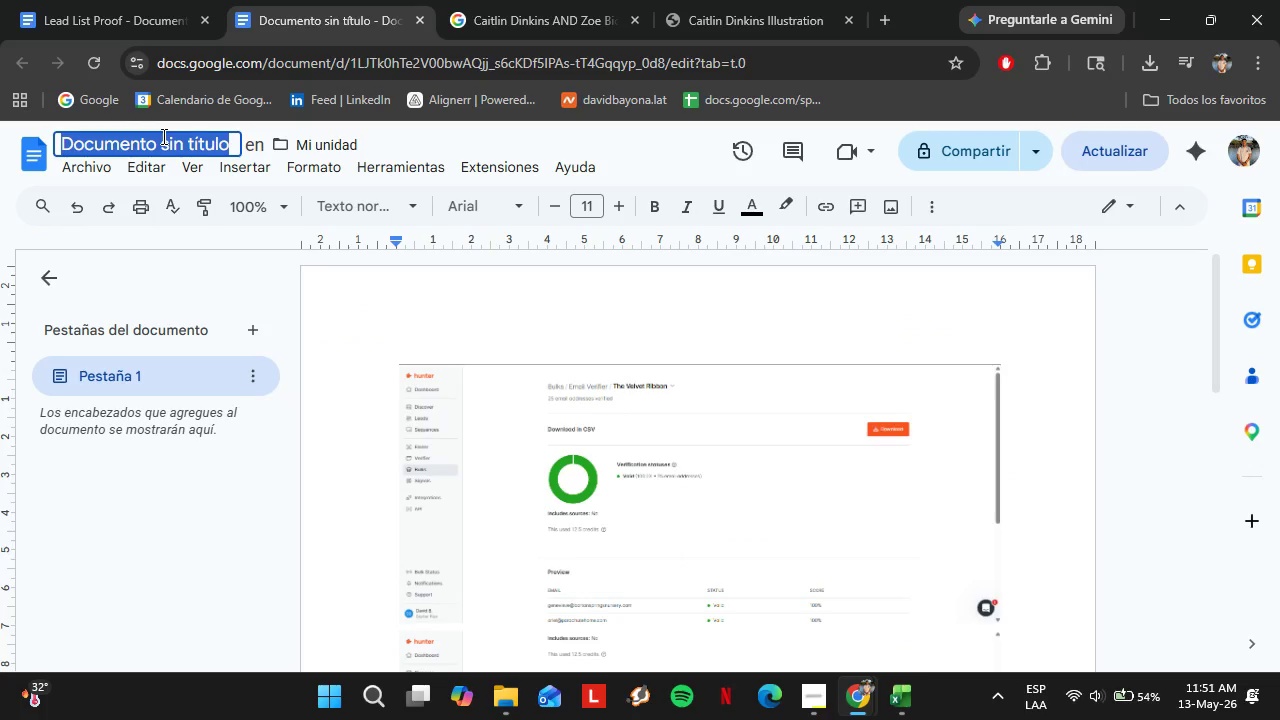 
key(Control+V)
 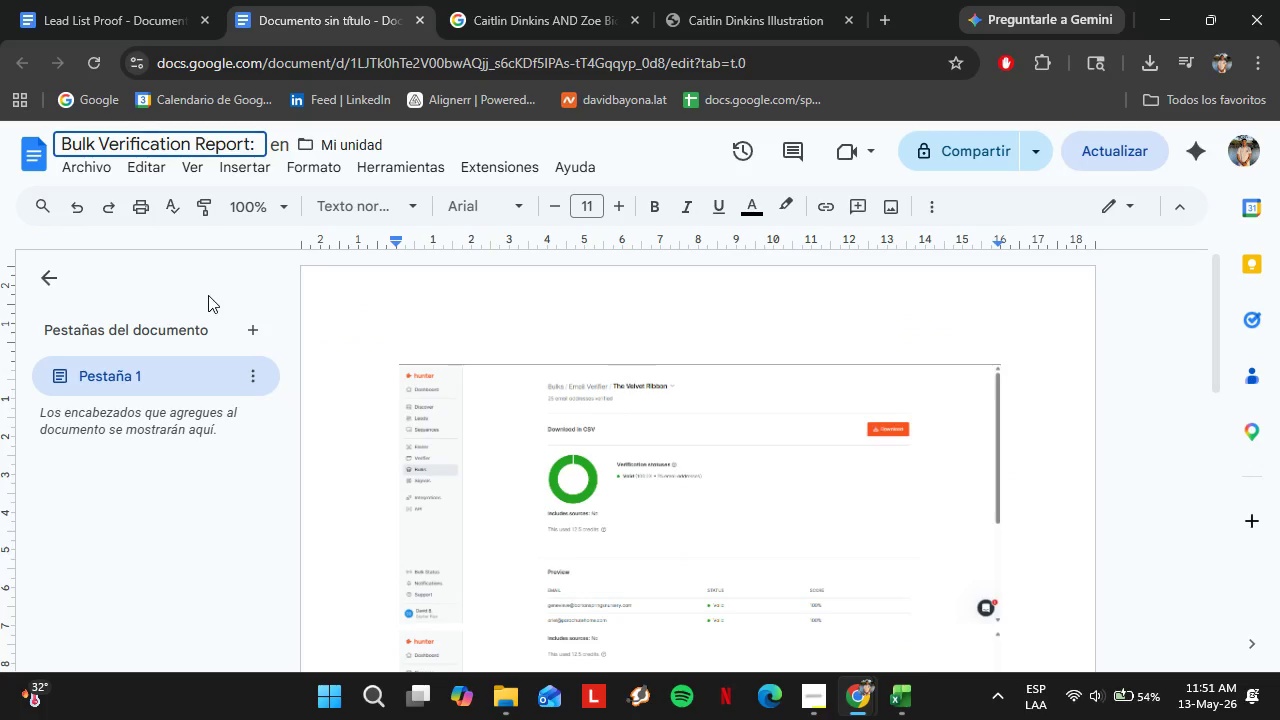 
key(Enter)
 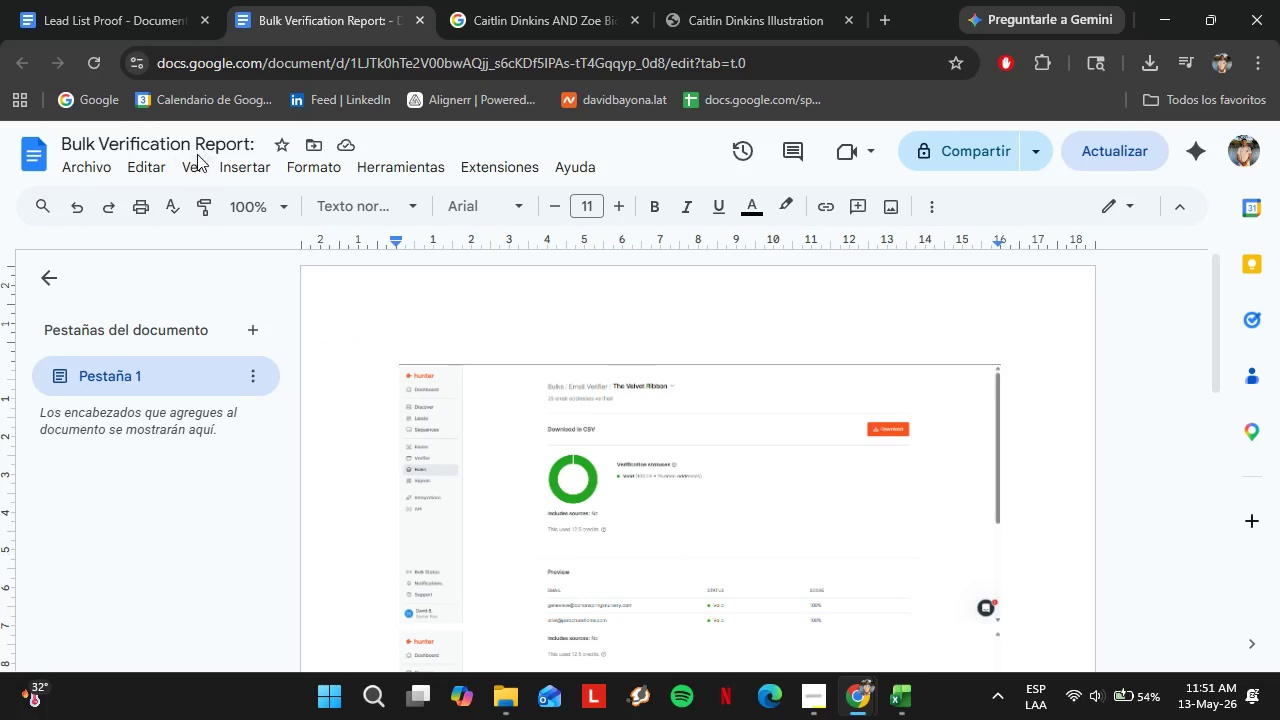 
double_click([202, 146])
 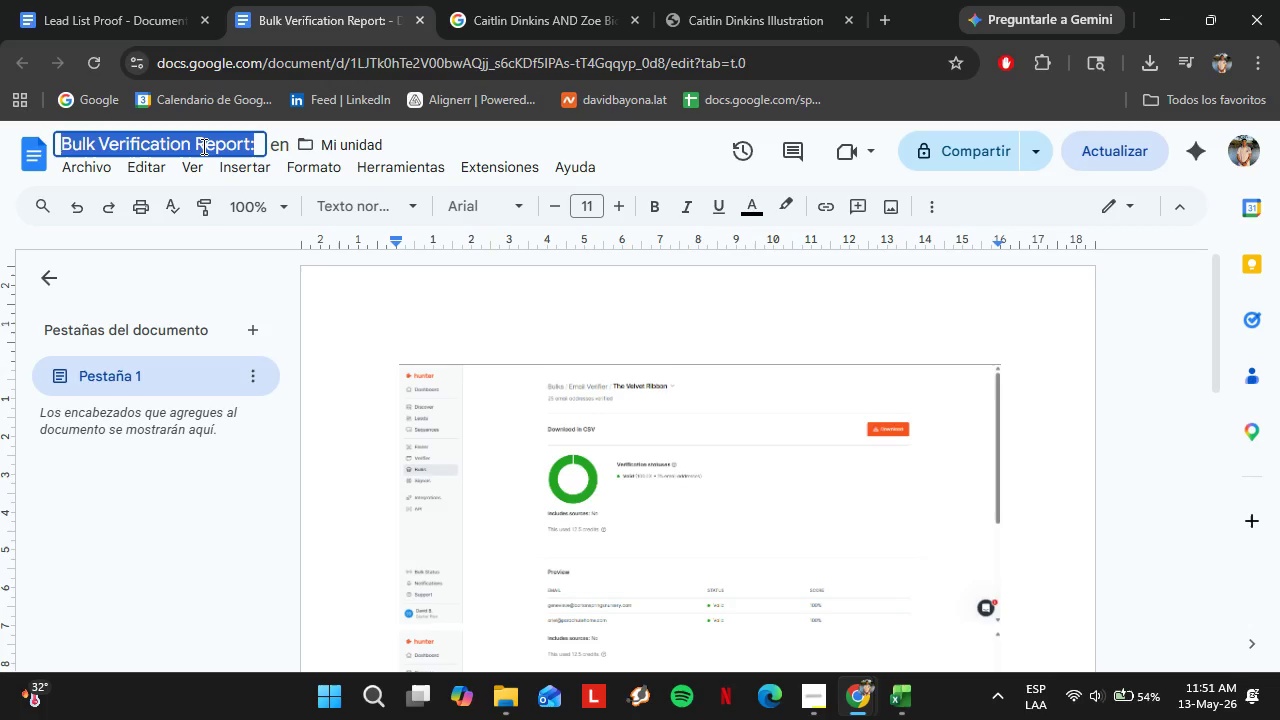 
triple_click([202, 146])
 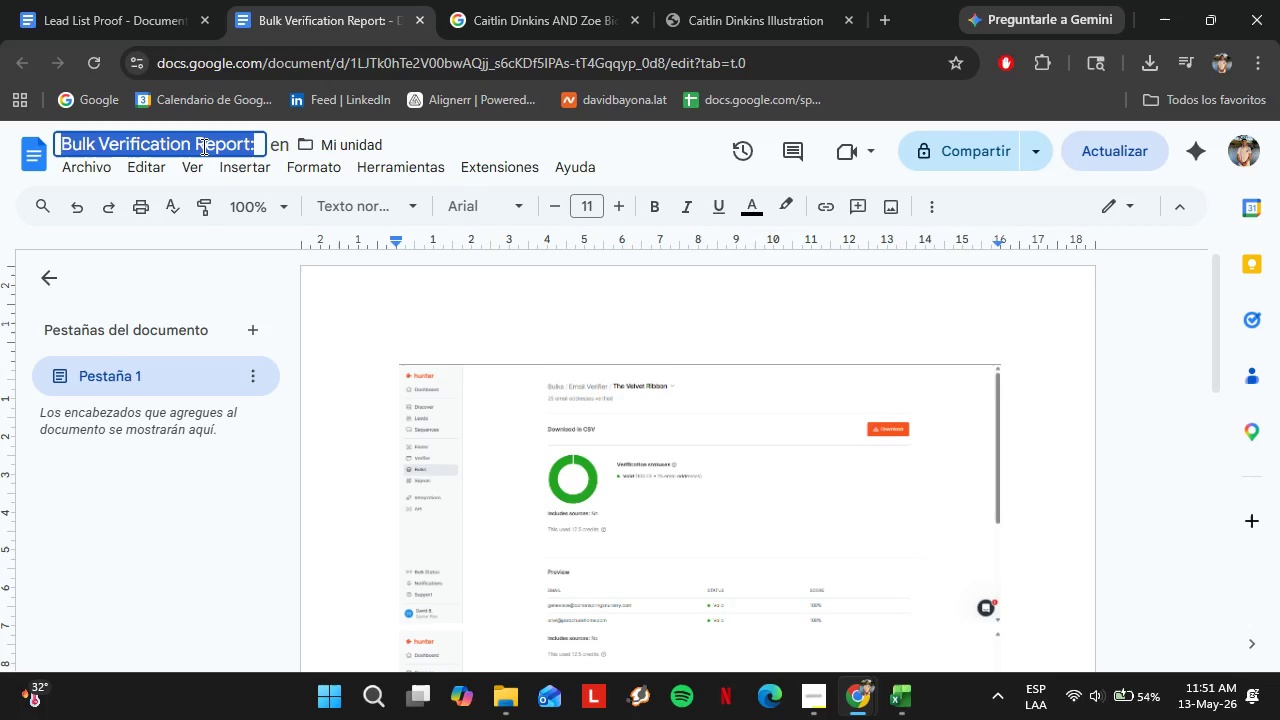 
triple_click([202, 146])
 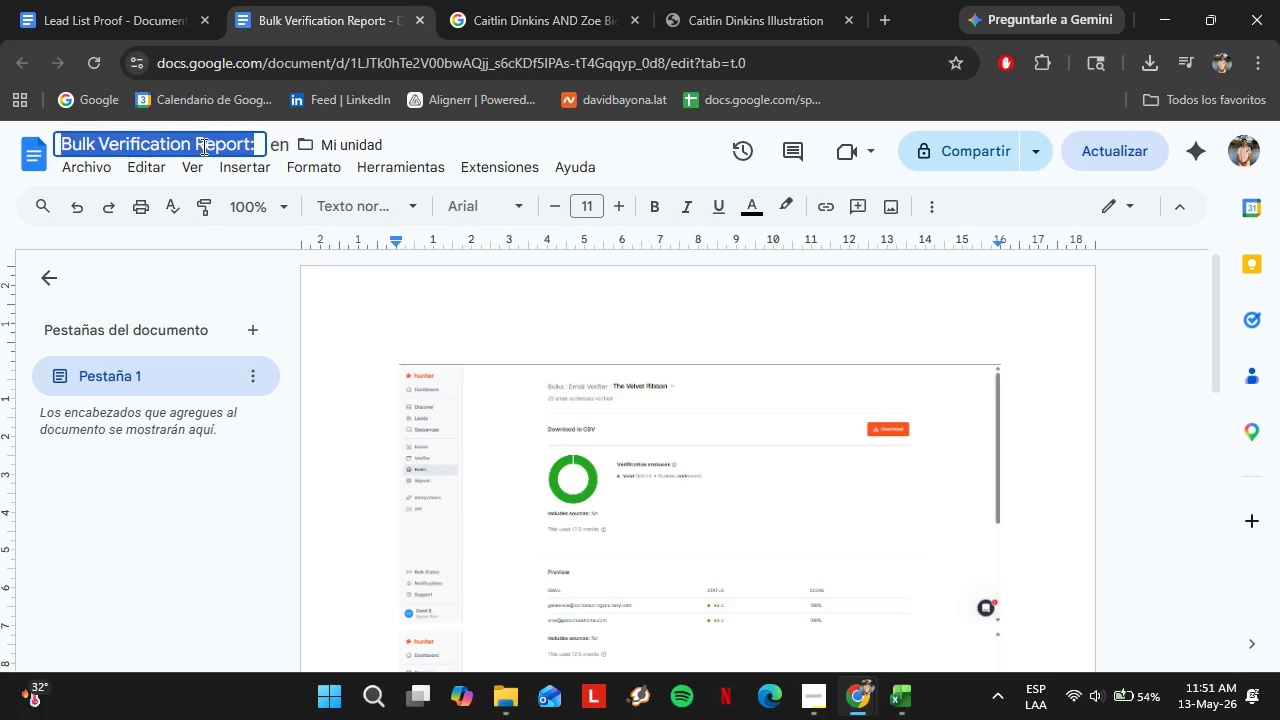 
key(ArrowRight)
 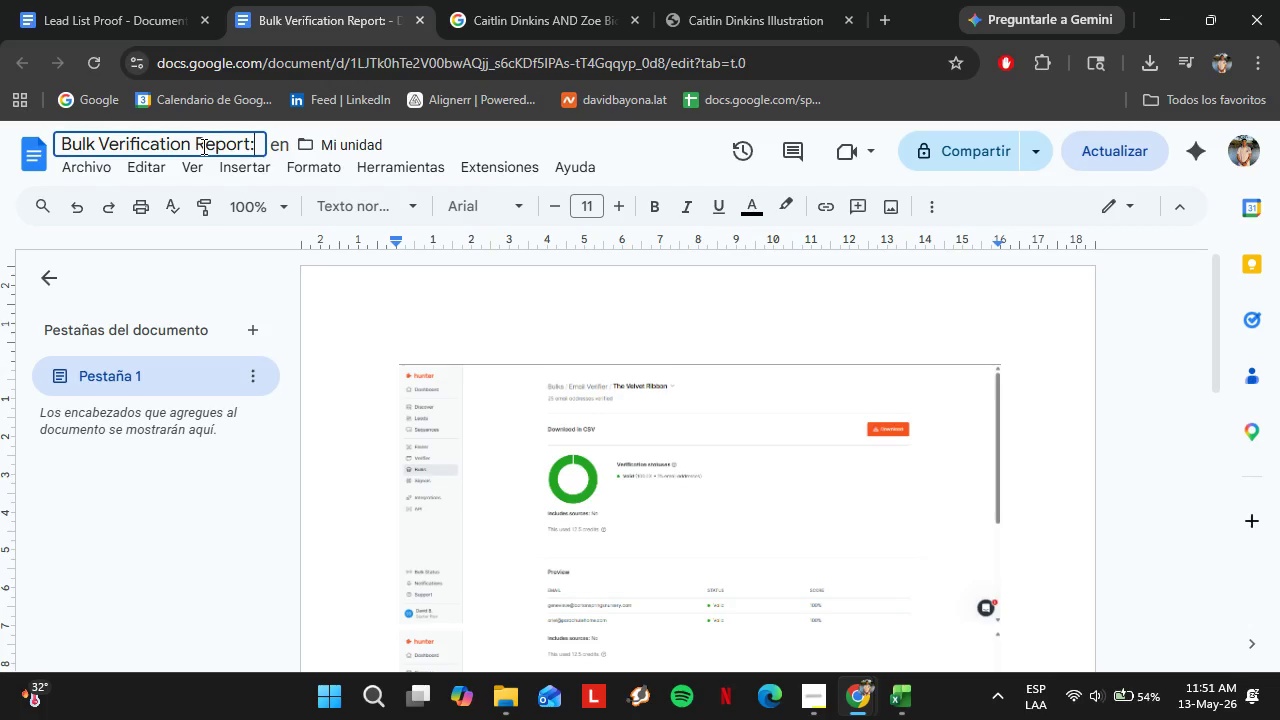 
key(Backspace)
 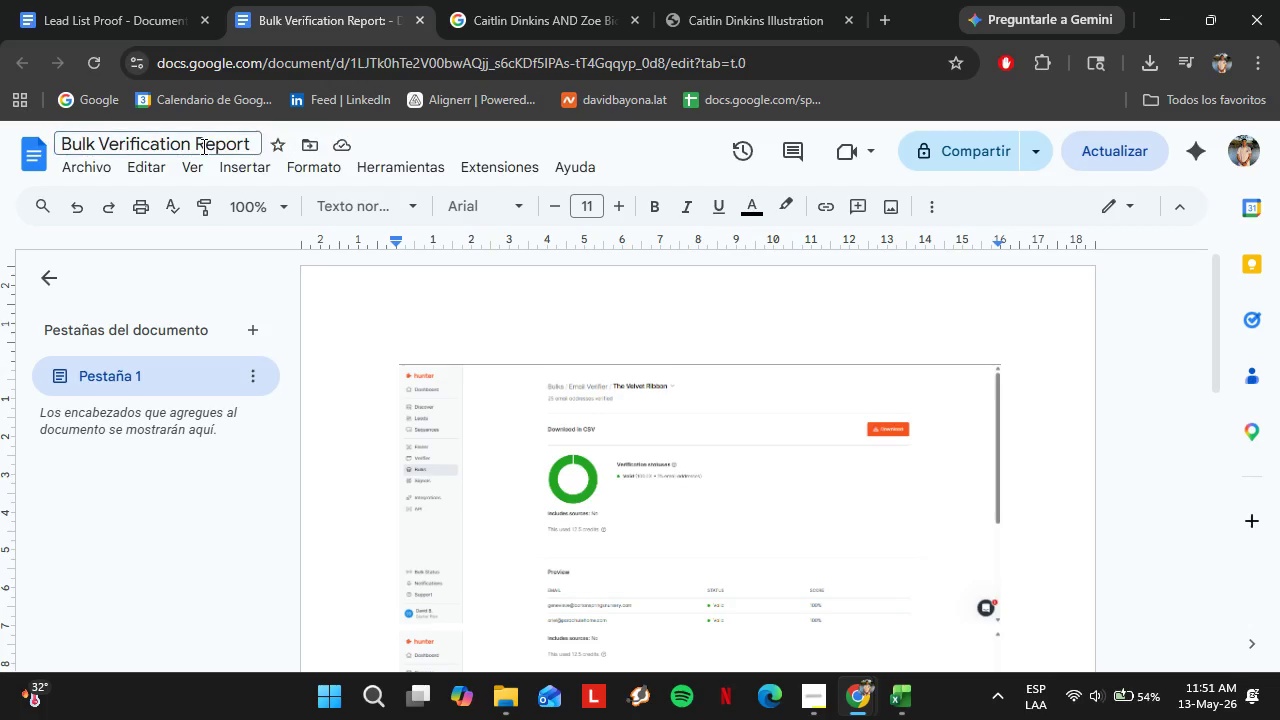 
key(Enter)
 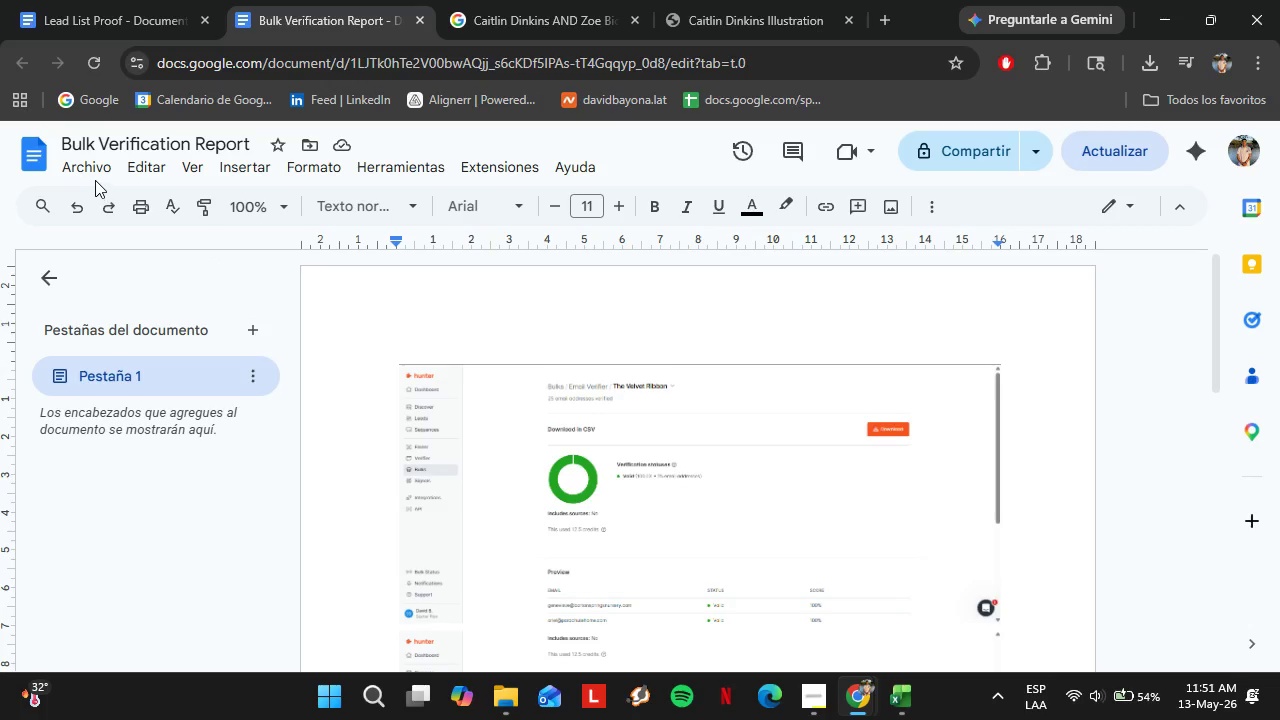 
double_click([92, 171])
 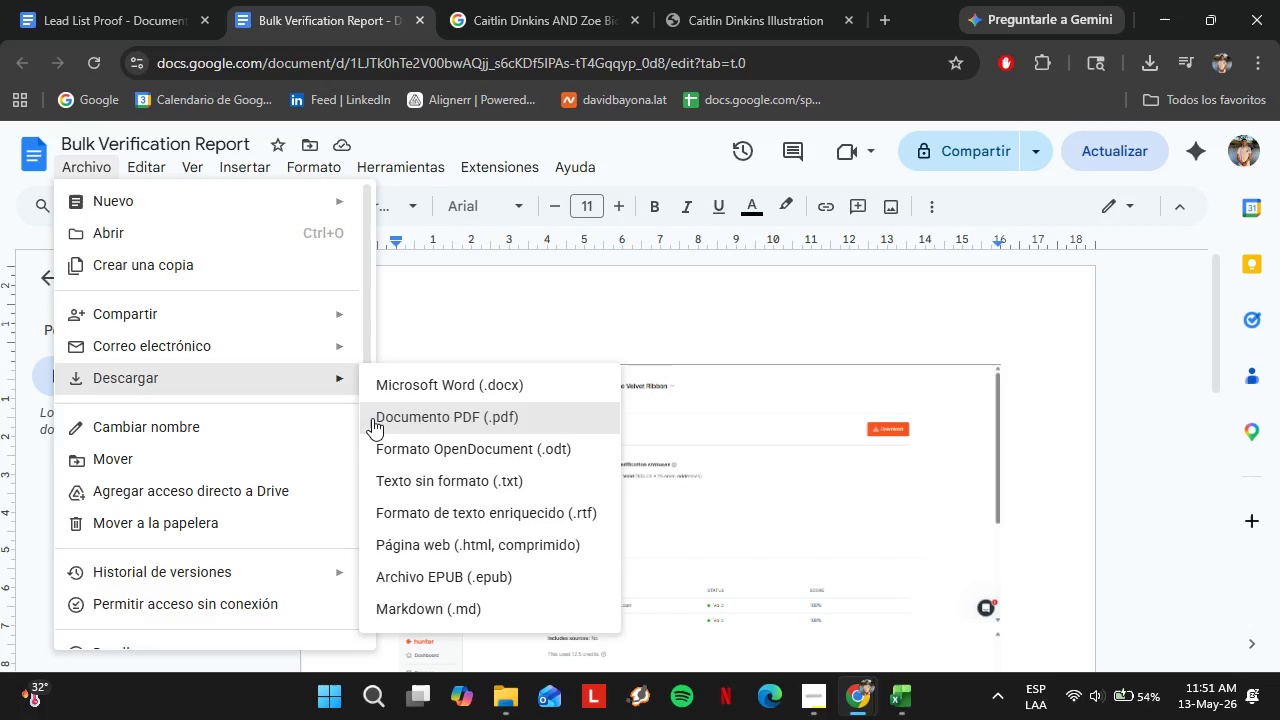 
left_click([376, 420])
 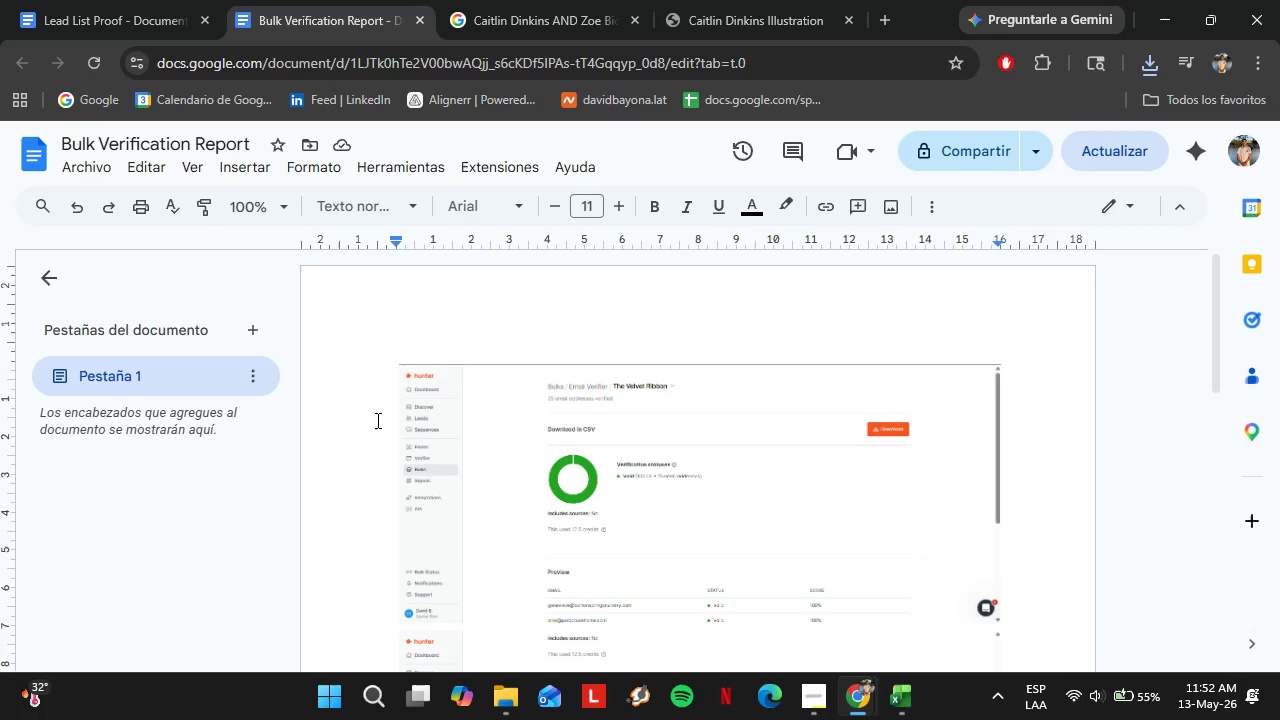 
wait(29.44)
 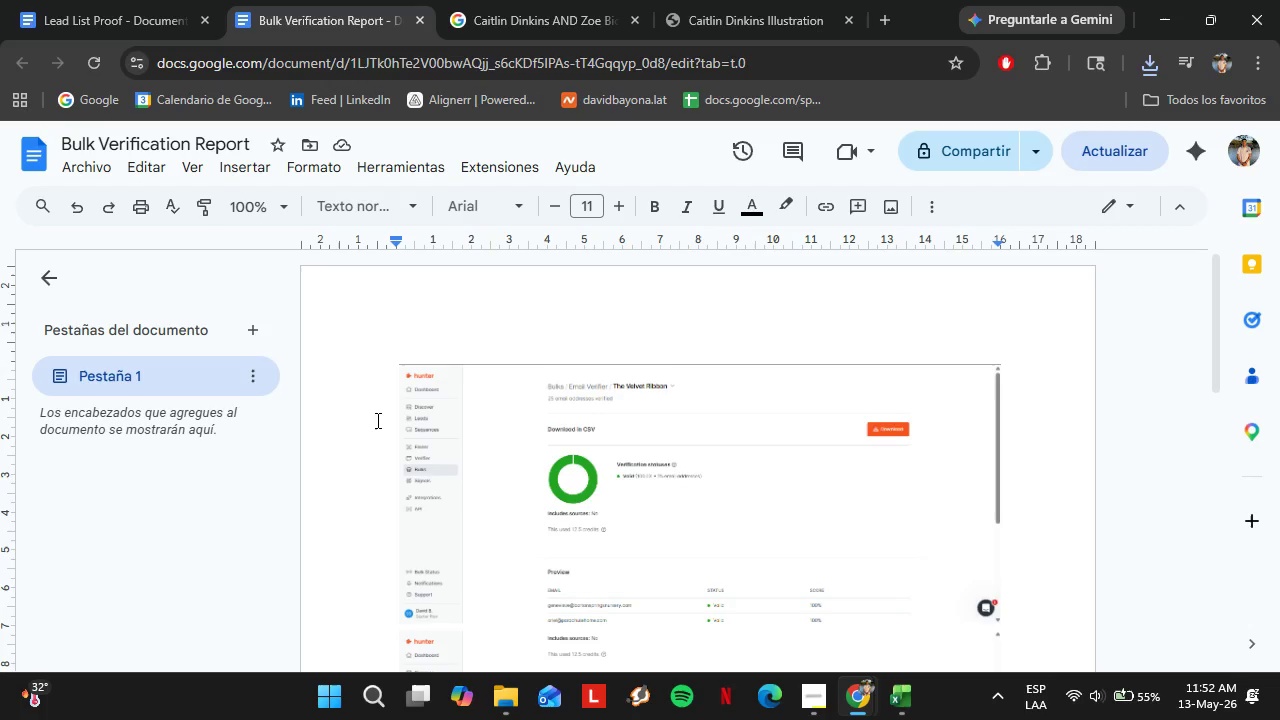 
left_click([1152, 63])
 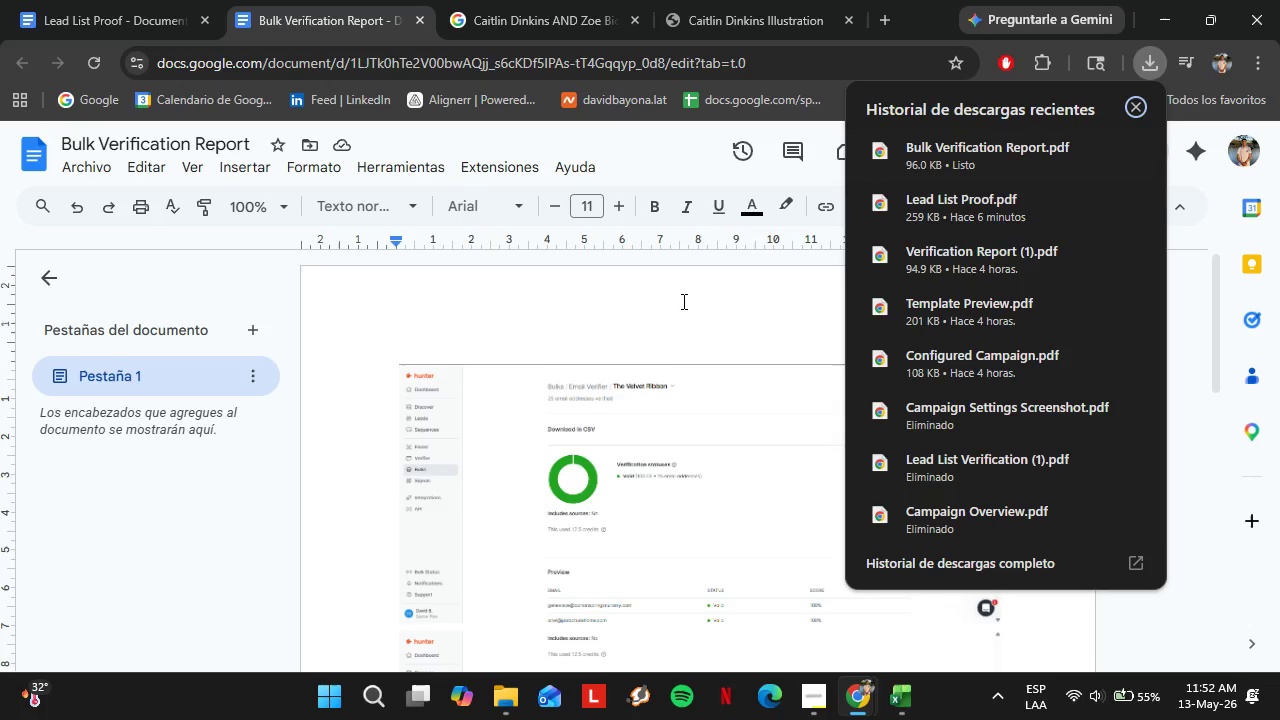 